 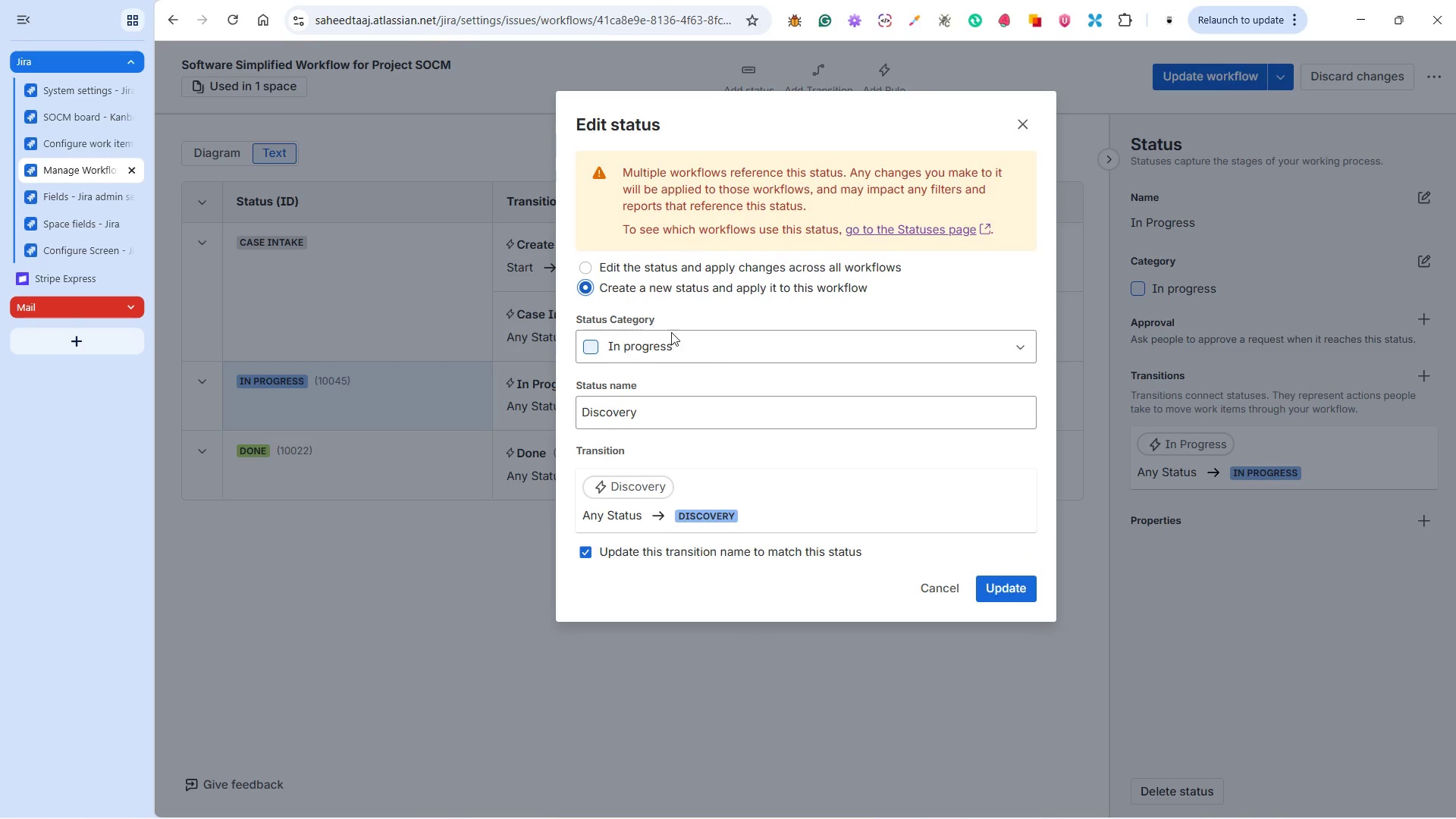 
left_click([1006, 589])
 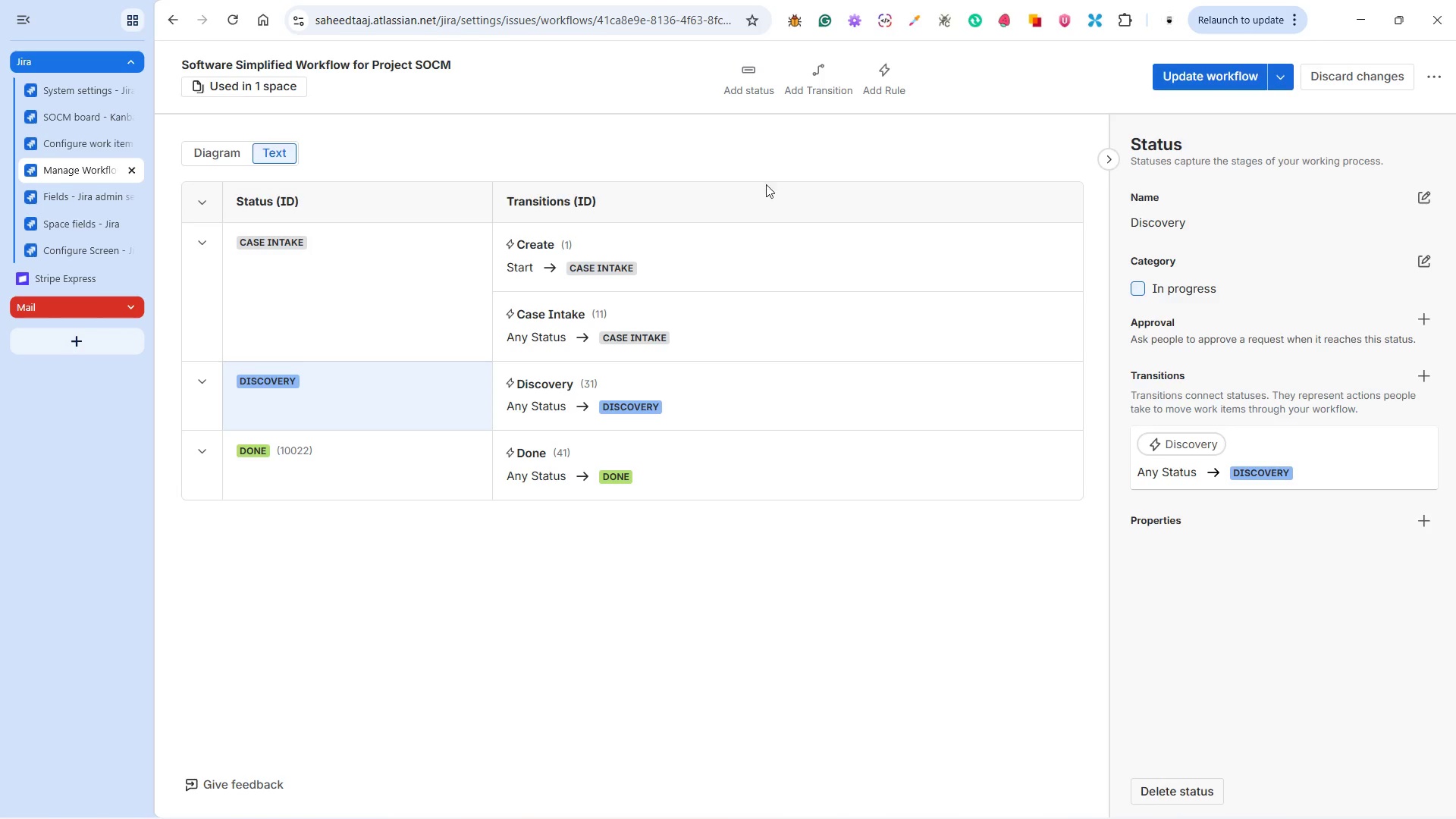 
wait(6.39)
 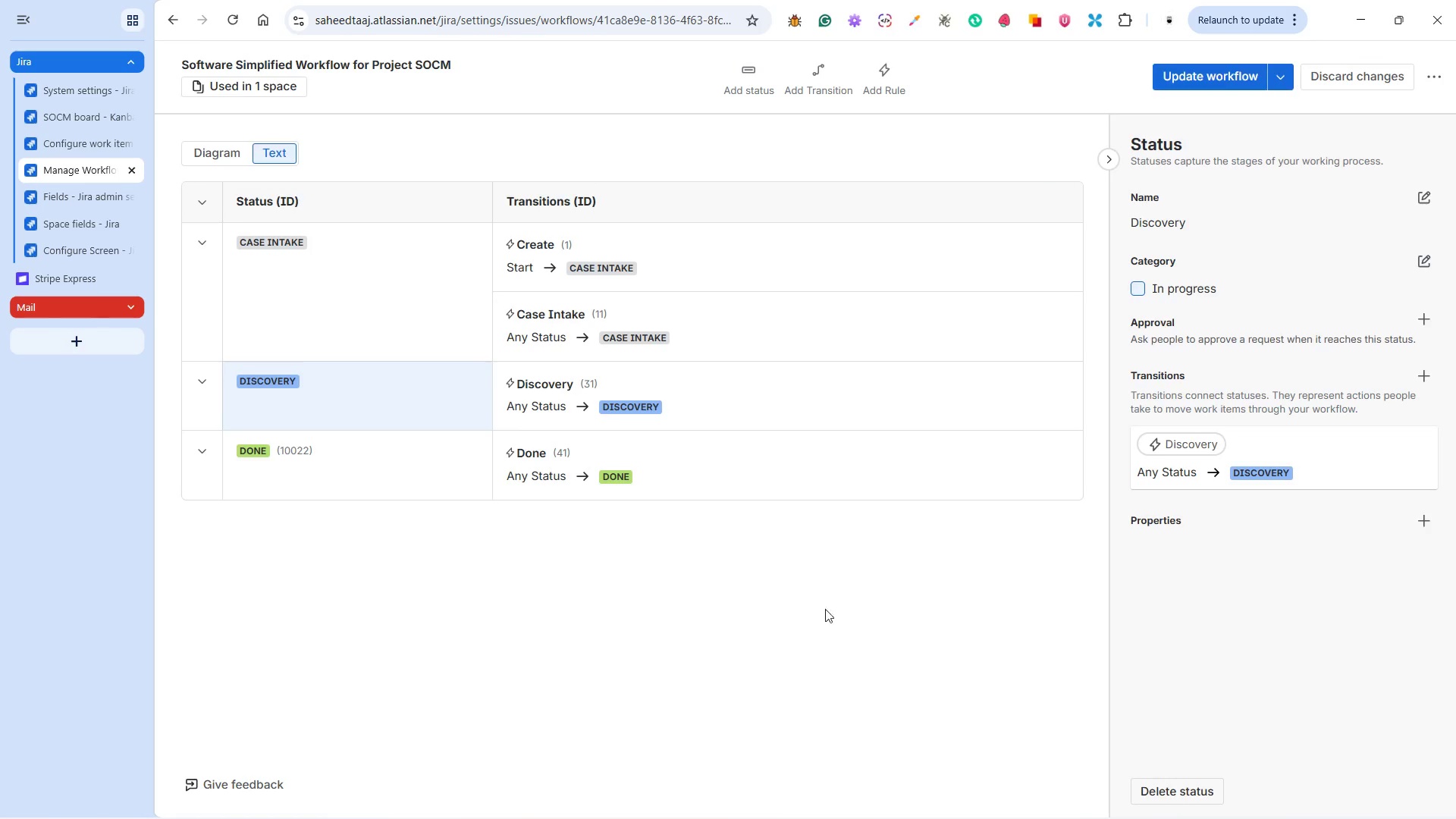 
left_click([762, 77])
 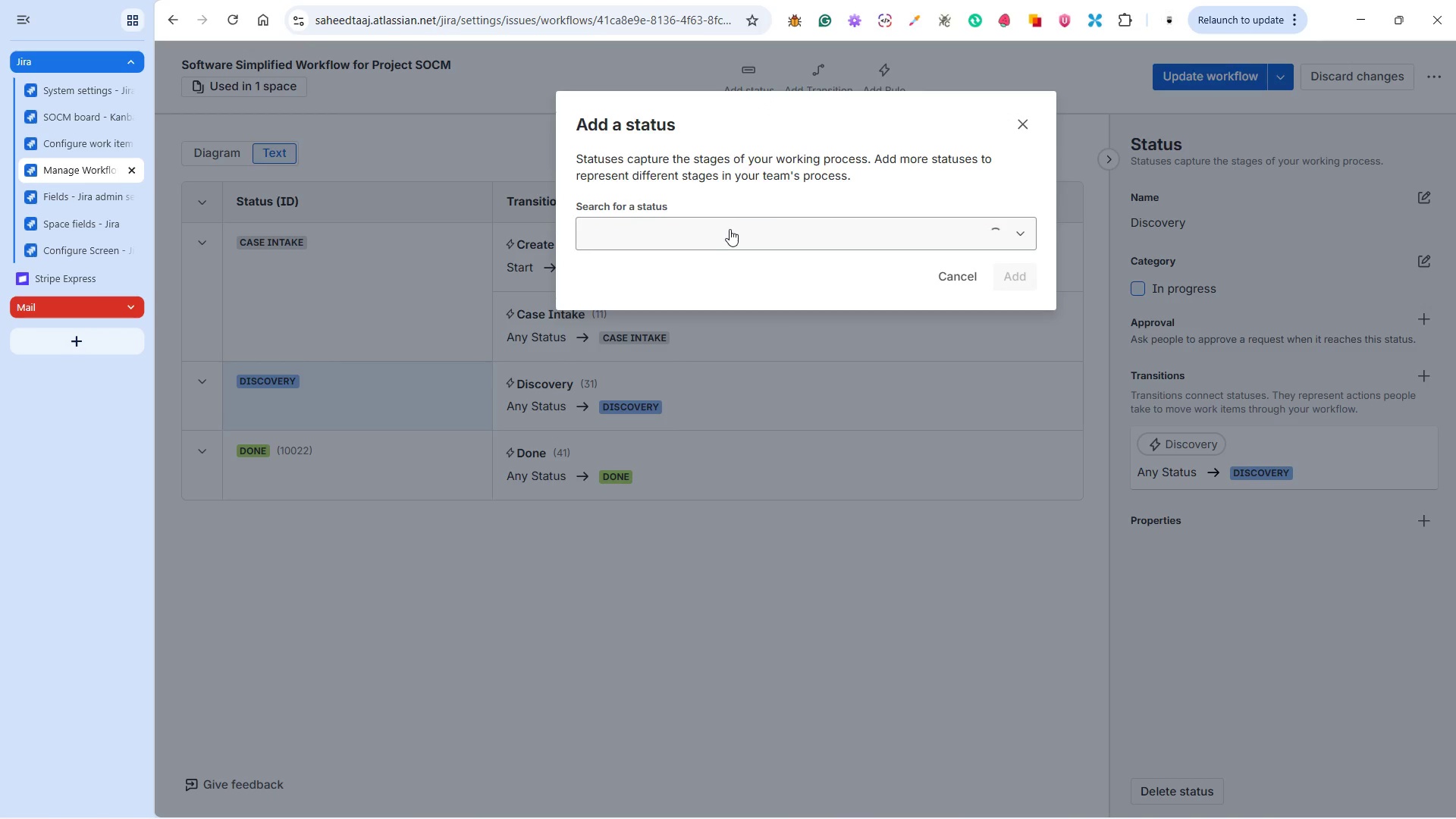 
left_click([728, 229])
 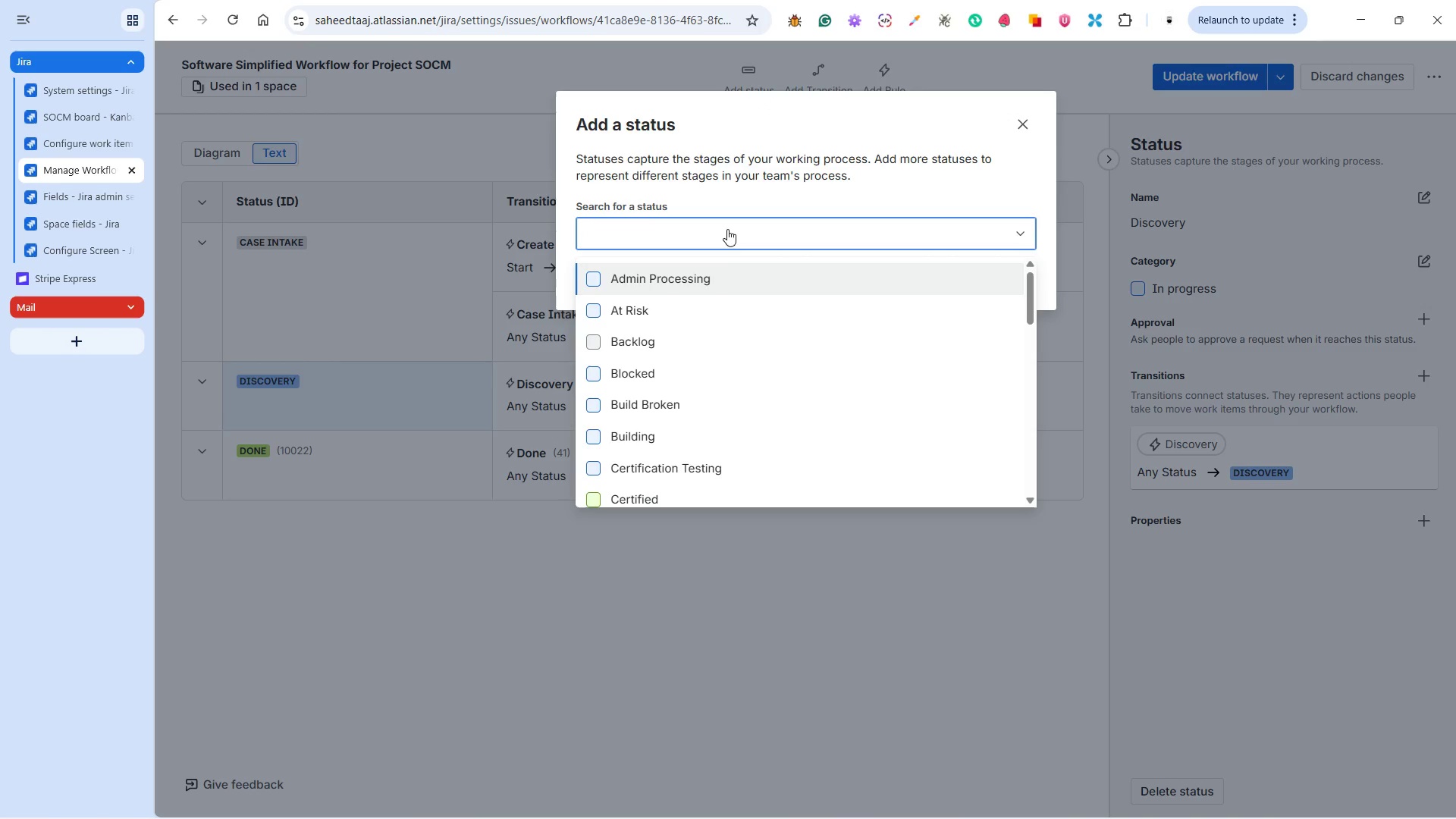 
type(Meditation)
 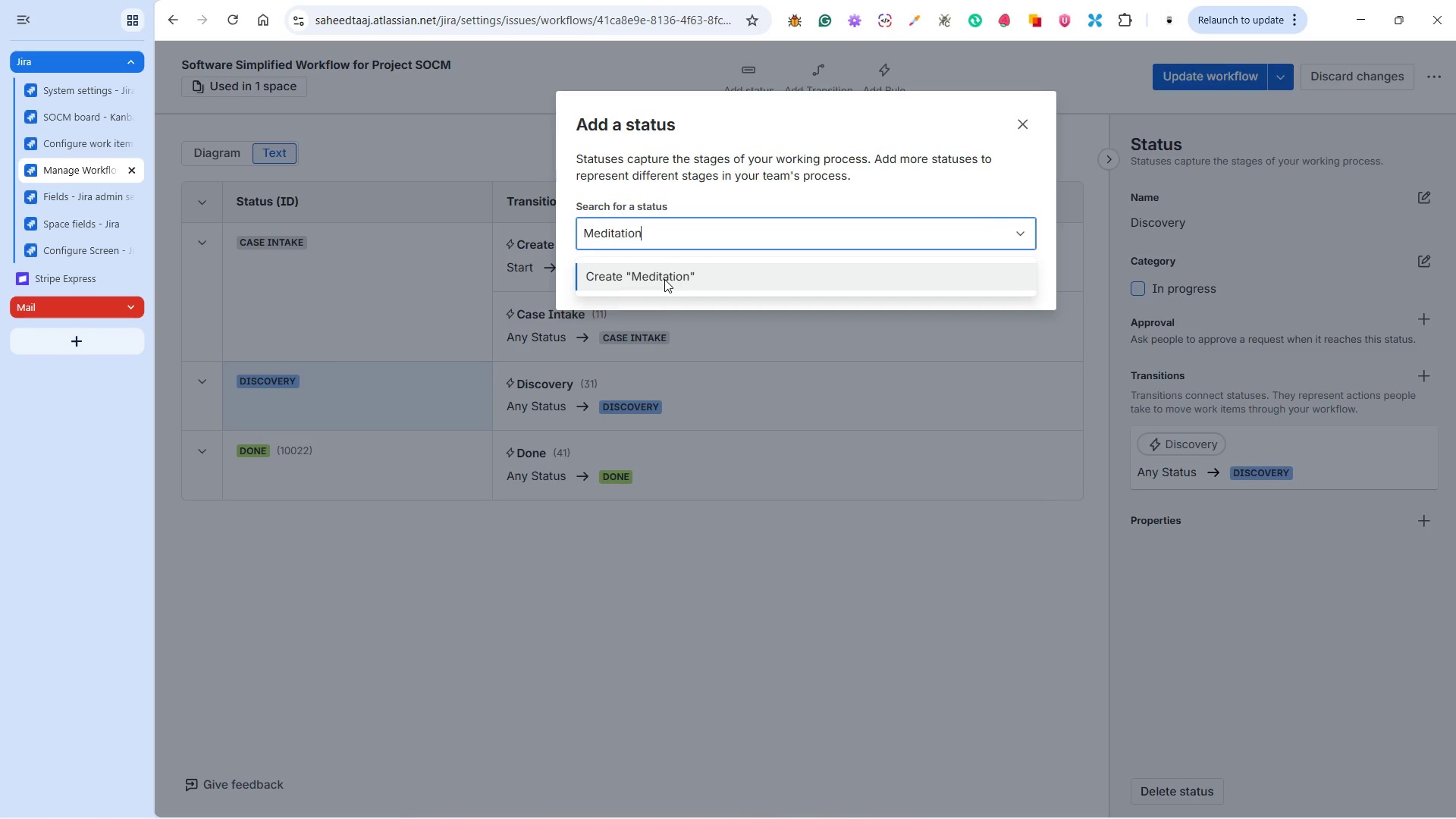 
left_click([664, 279])
 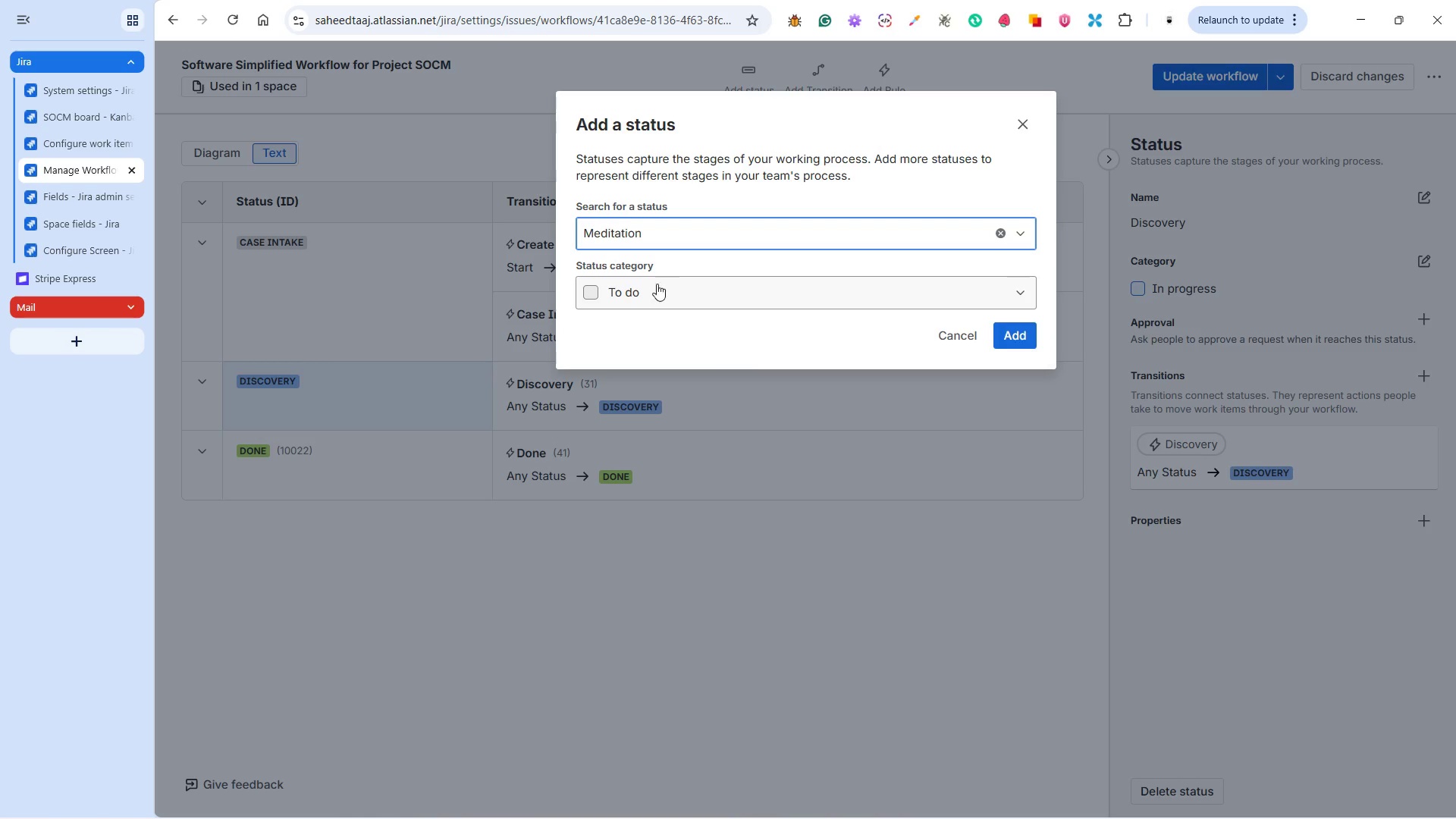 
left_click([651, 288])
 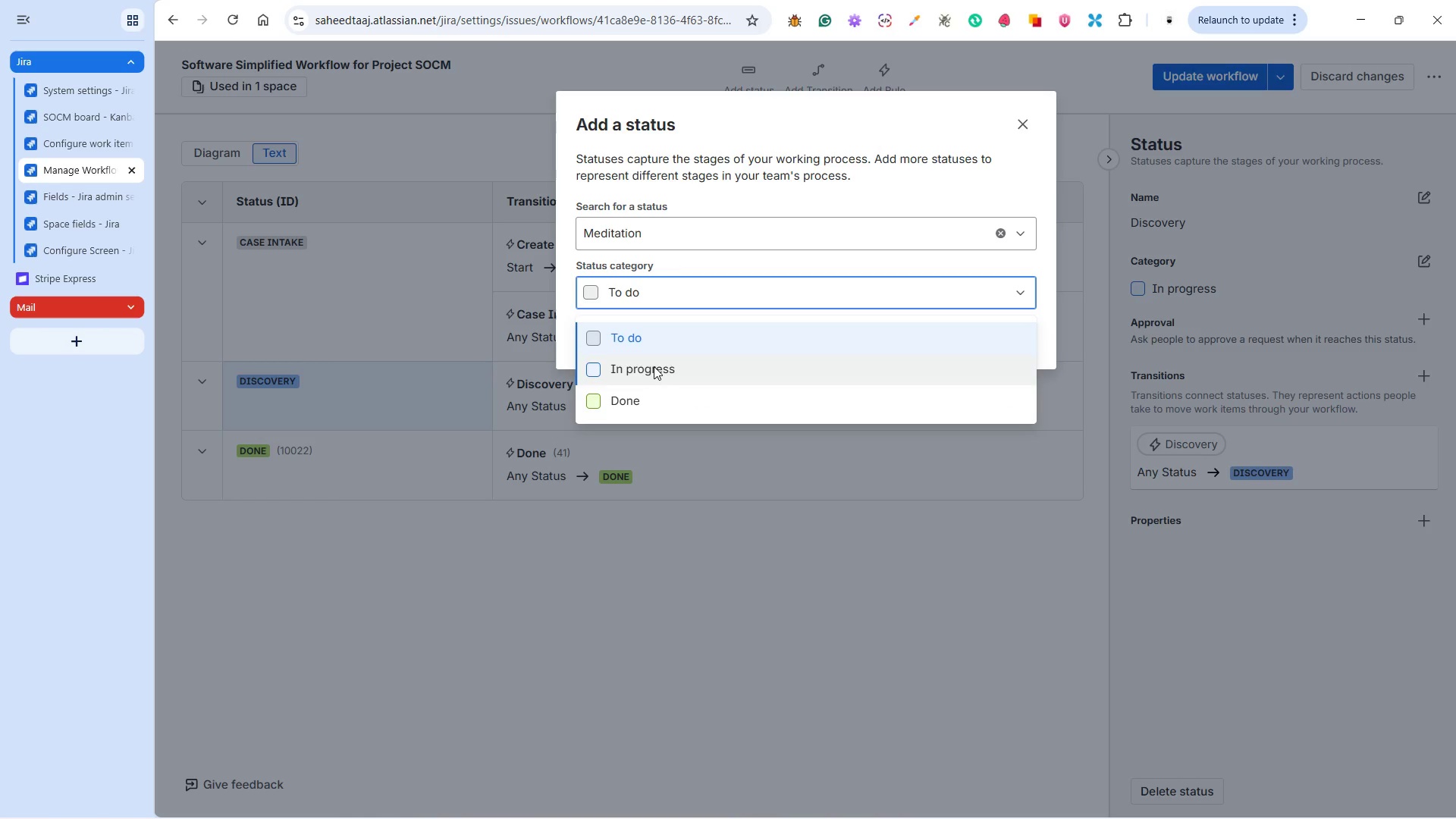 
left_click([654, 366])
 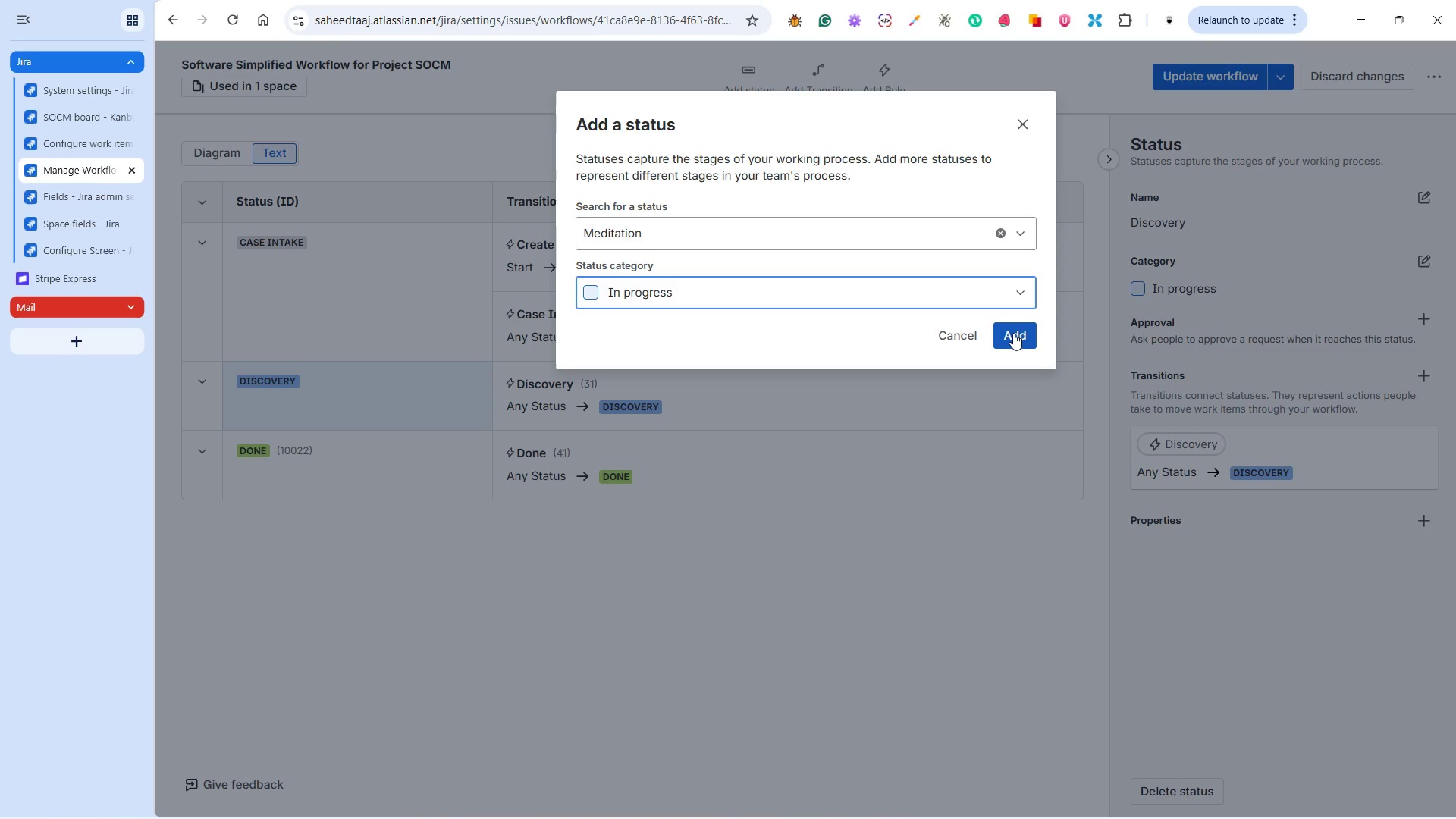 
wait(15.0)
 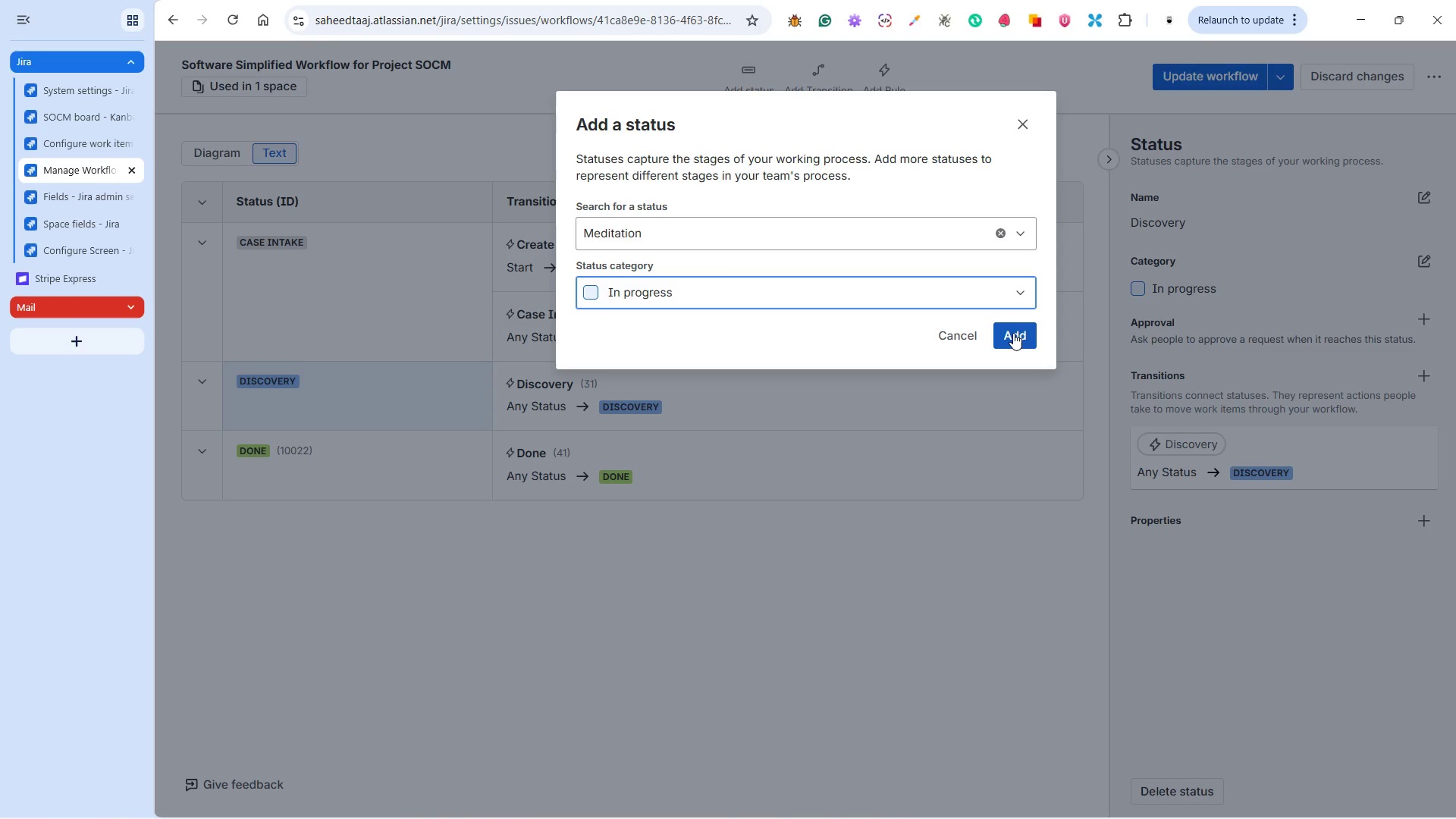 
left_click([975, 800])